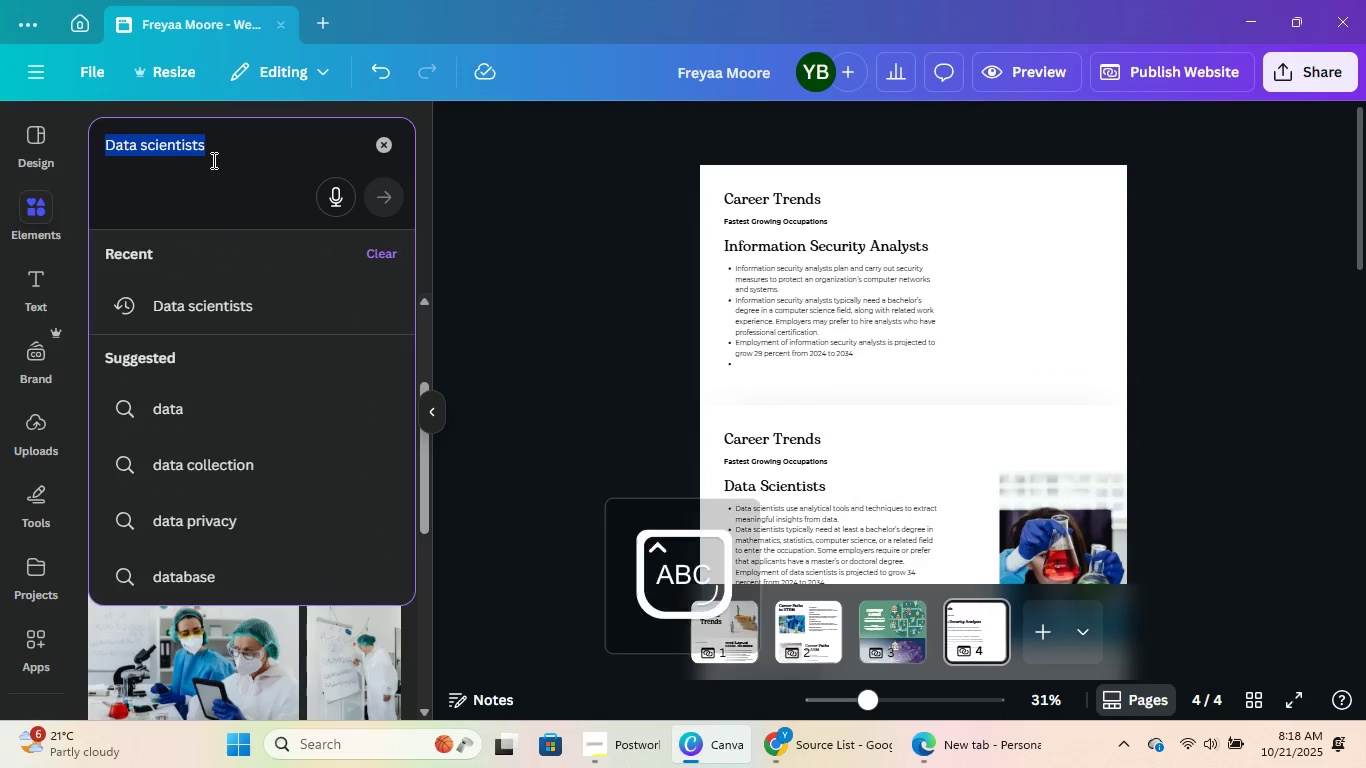 
type(IT analysts)
 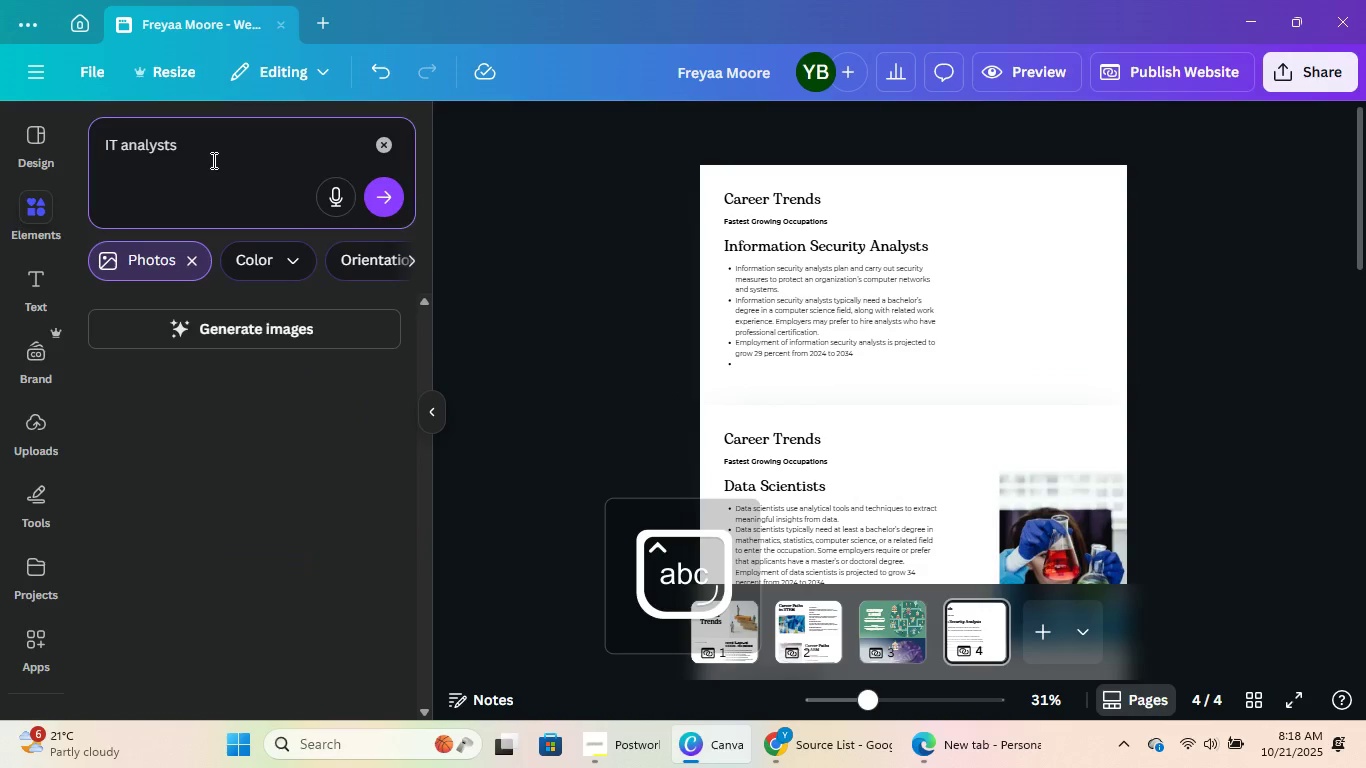 
key(Enter)
 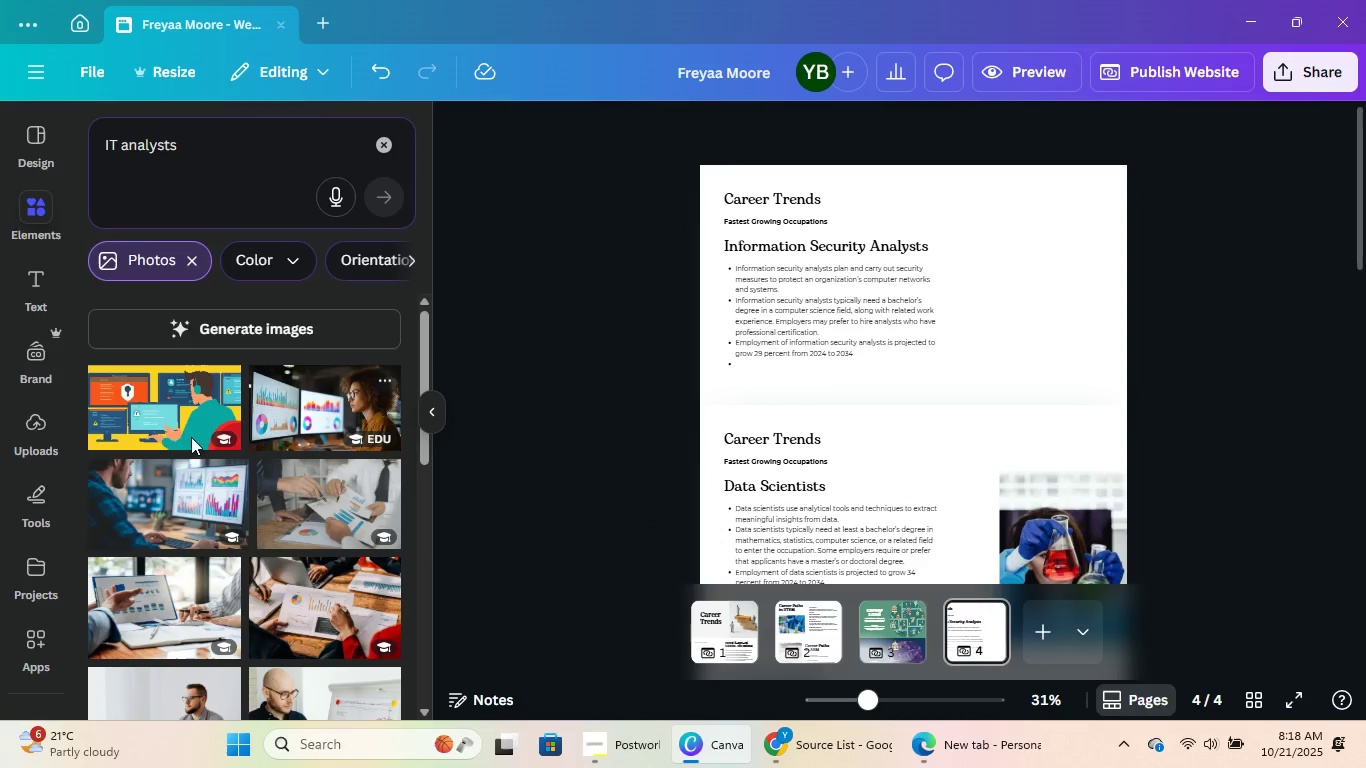 
left_click([181, 520])
 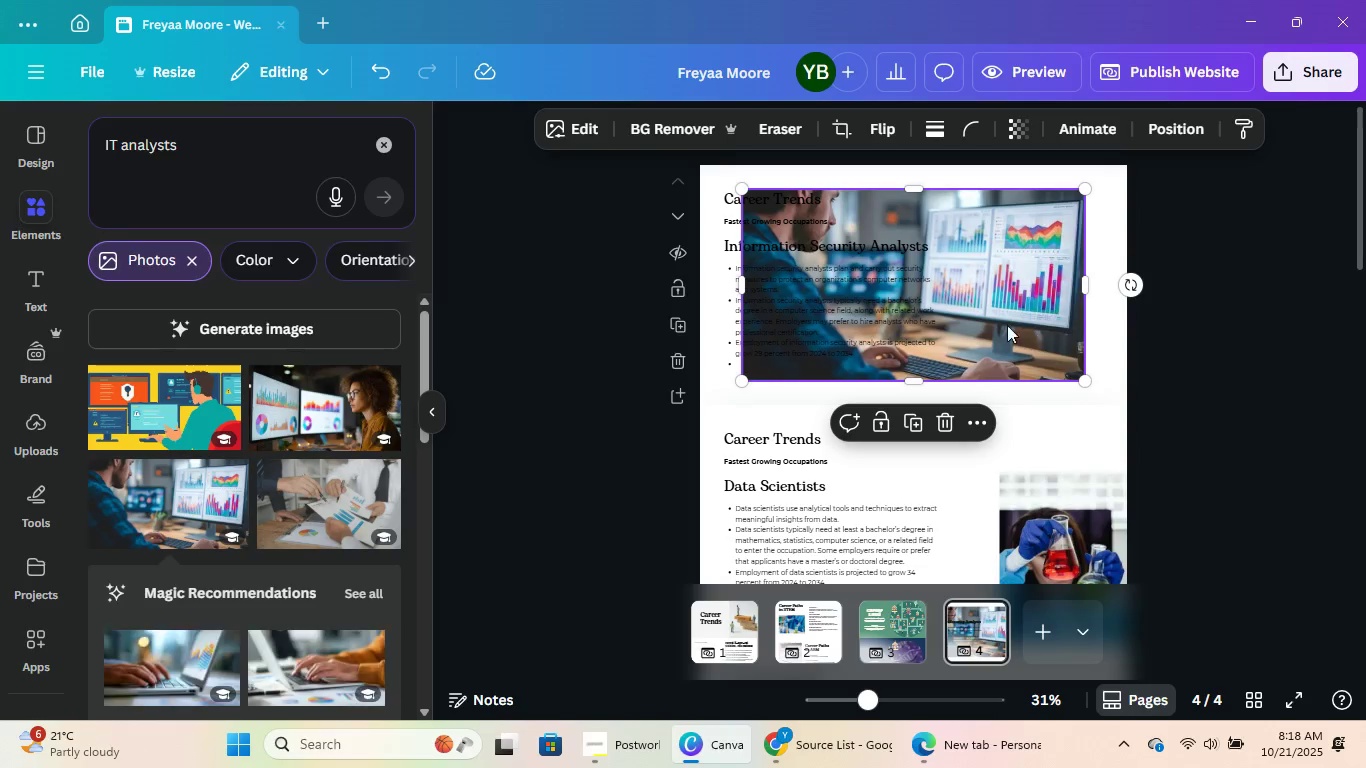 
left_click_drag(start_coordinate=[1010, 320], to_coordinate=[1267, 341])
 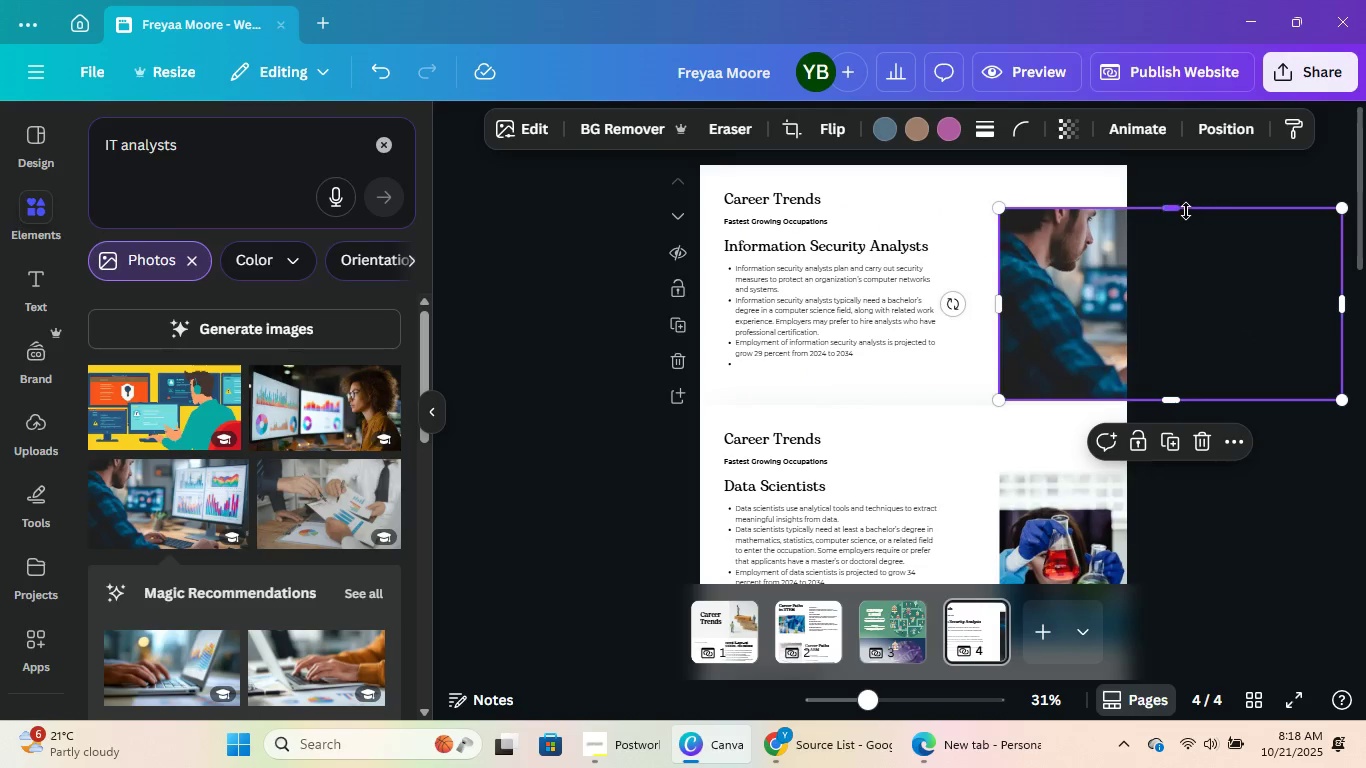 
left_click_drag(start_coordinate=[1186, 211], to_coordinate=[1186, 234])
 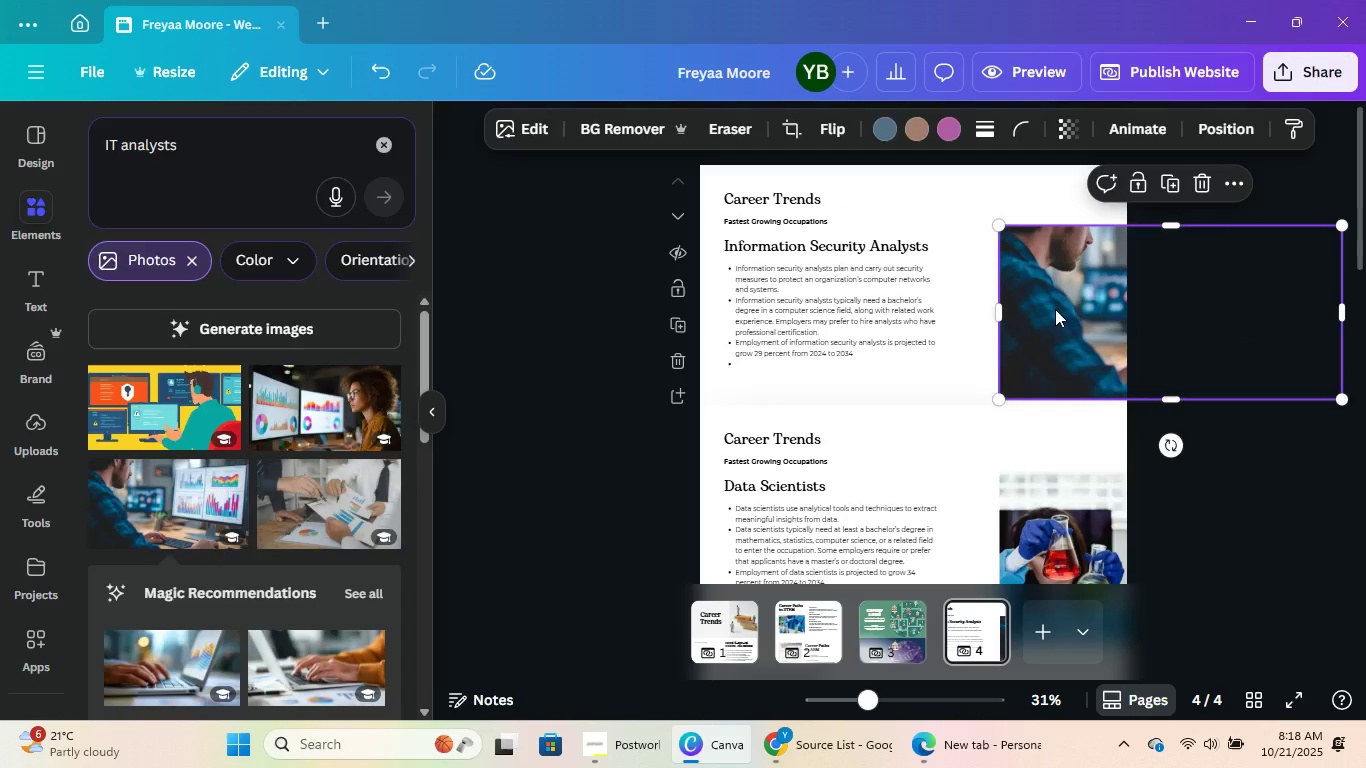 
double_click([1054, 309])
 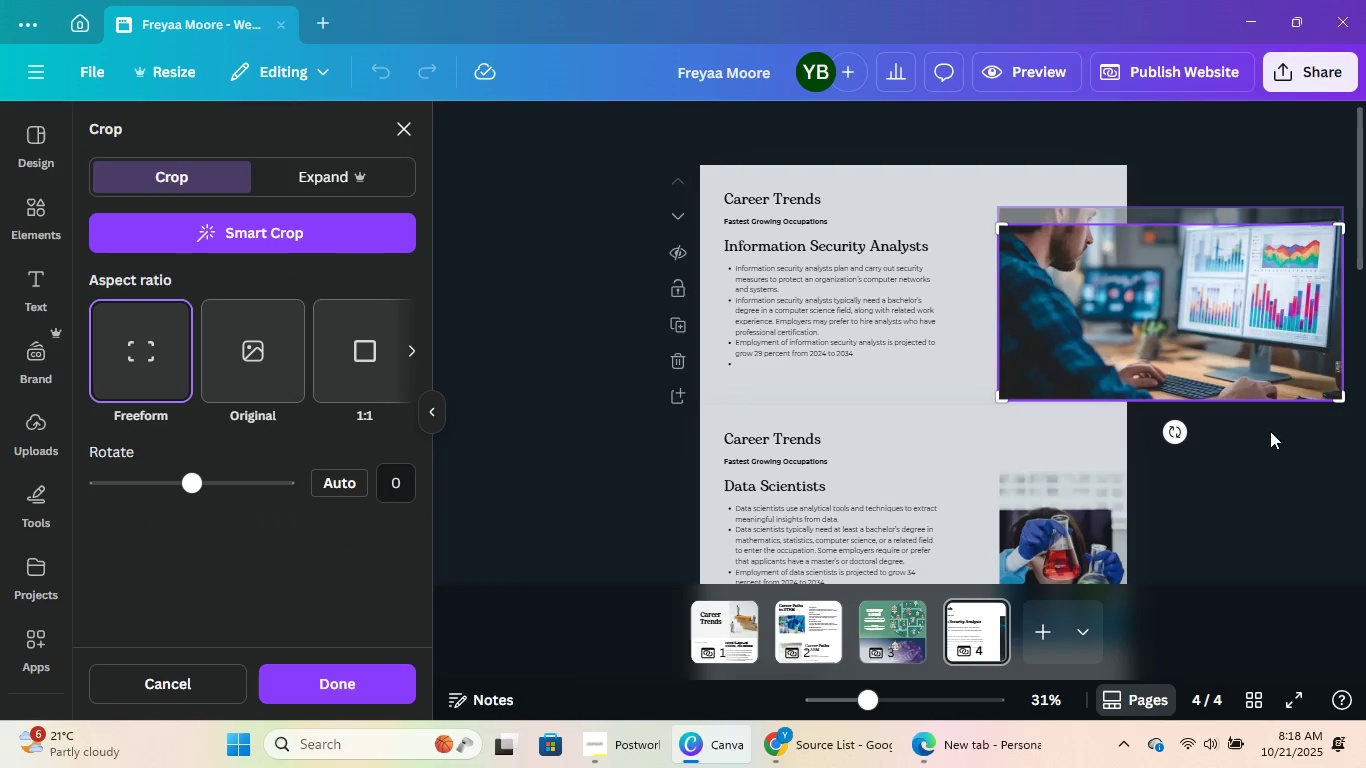 
left_click([1277, 462])
 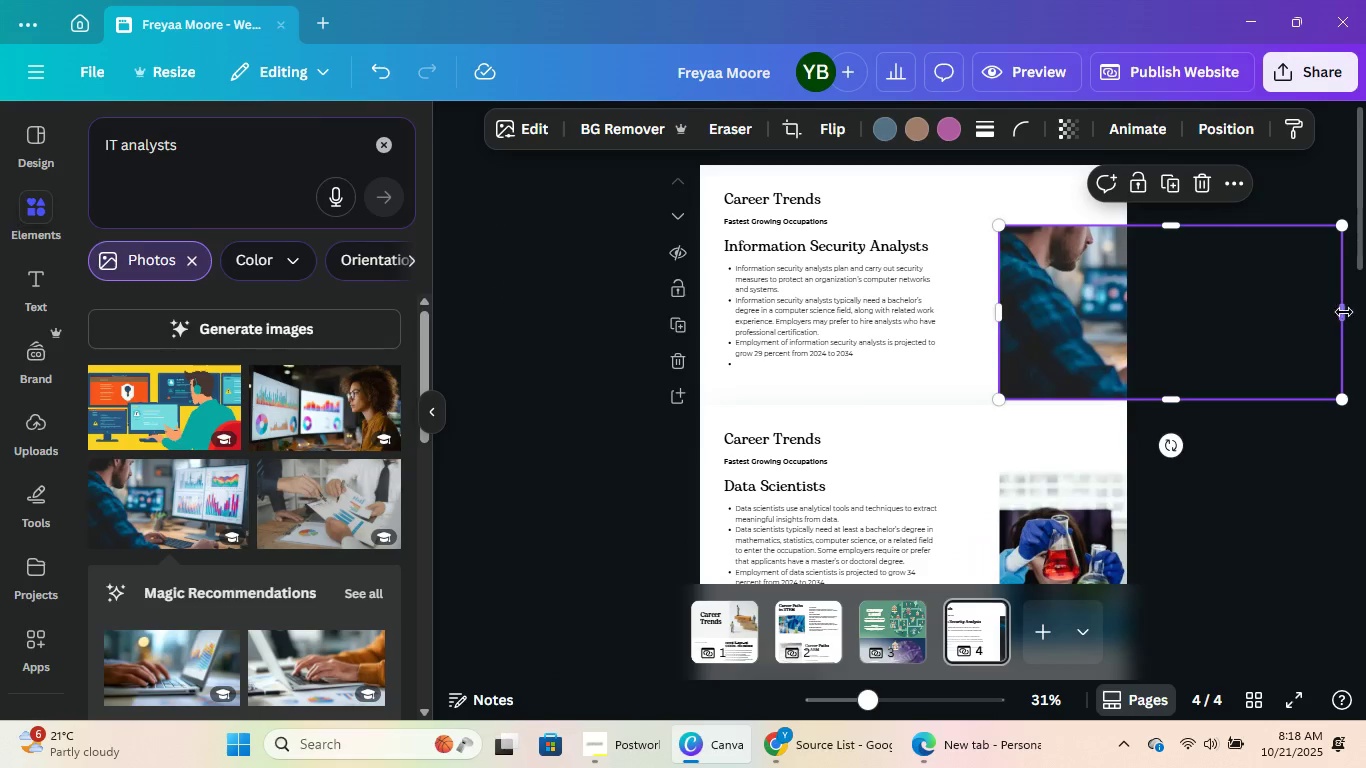 
left_click_drag(start_coordinate=[1342, 312], to_coordinate=[1130, 328])
 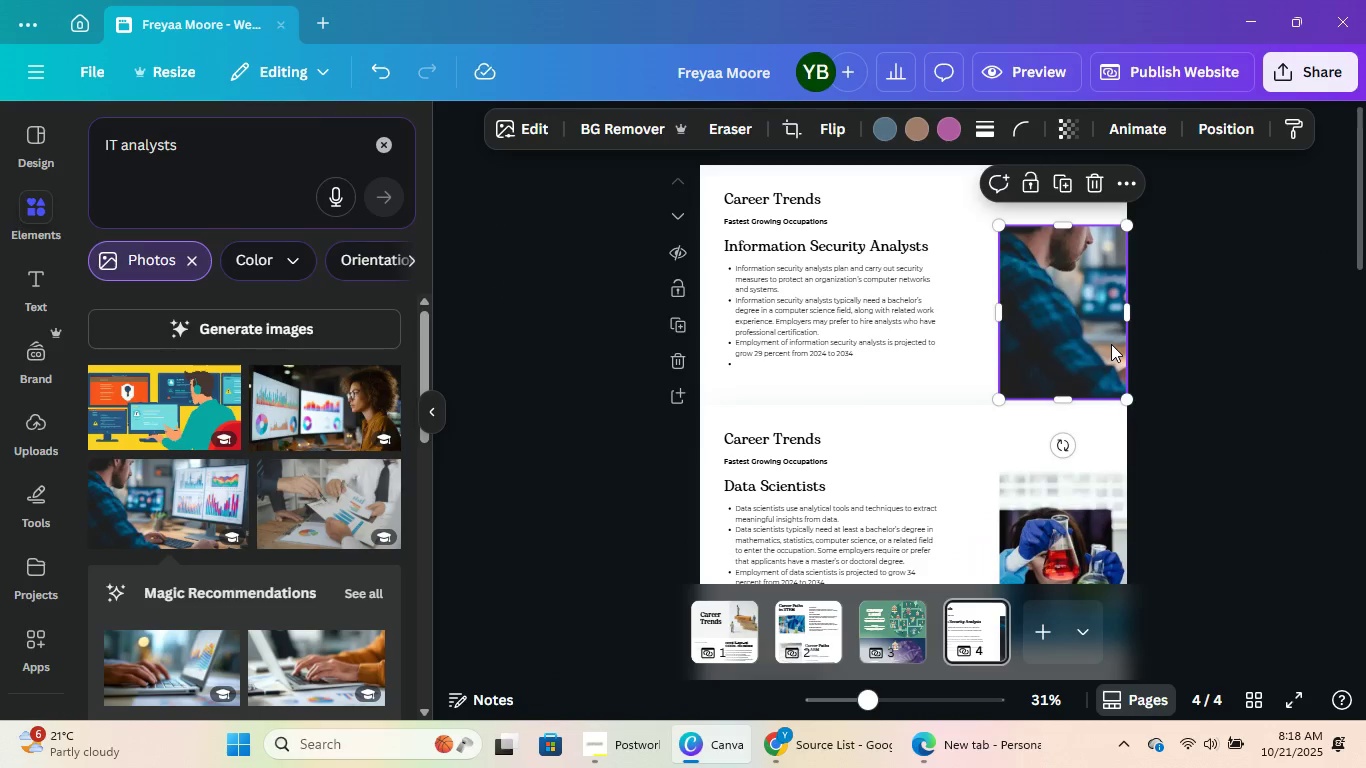 
double_click([1111, 344])
 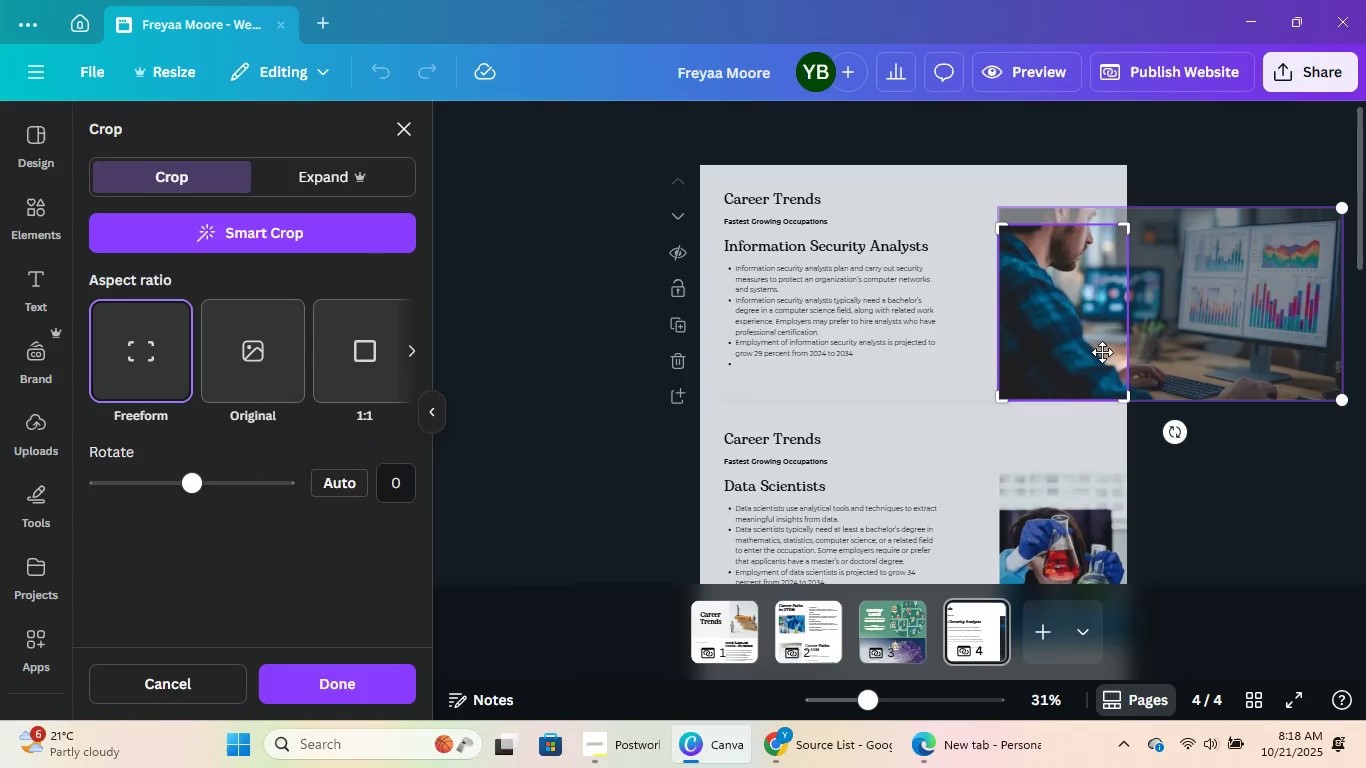 
left_click_drag(start_coordinate=[1102, 352], to_coordinate=[1006, 354])
 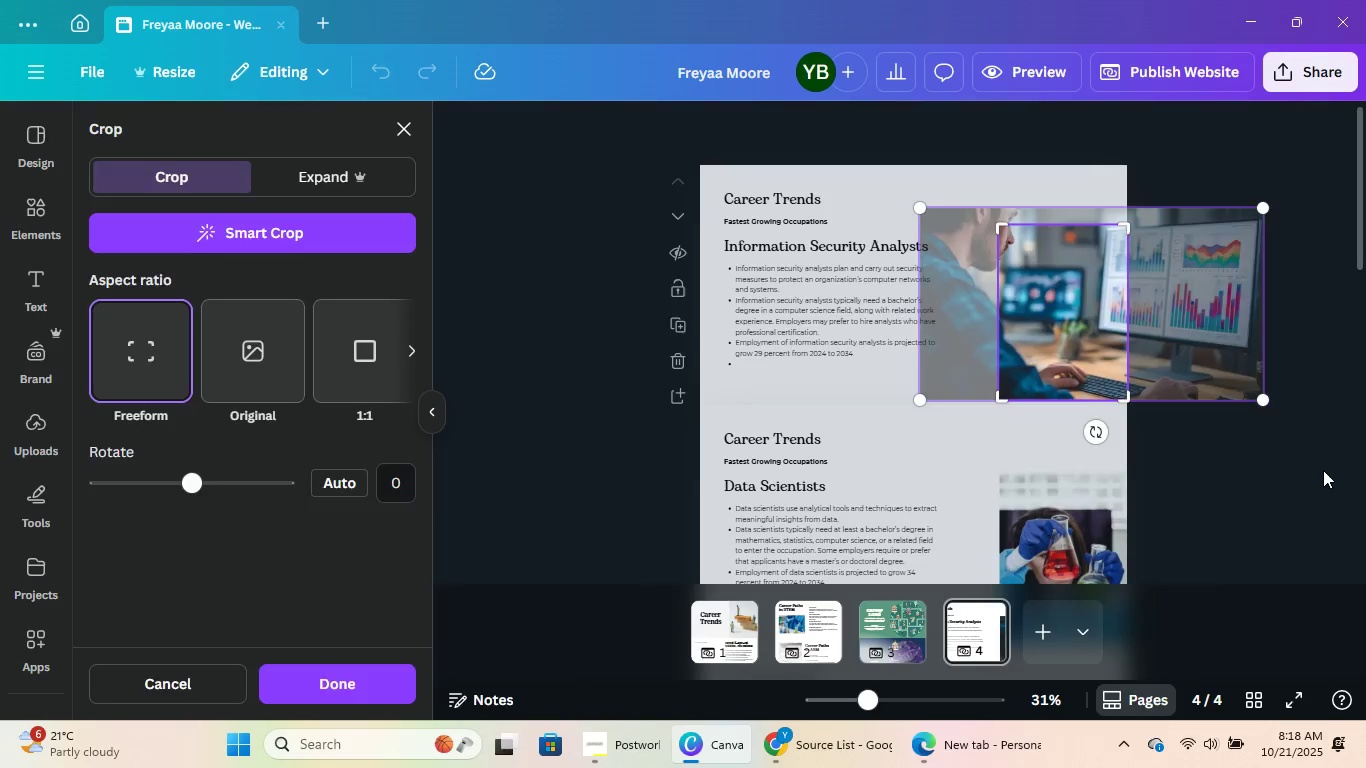 
double_click([1323, 470])
 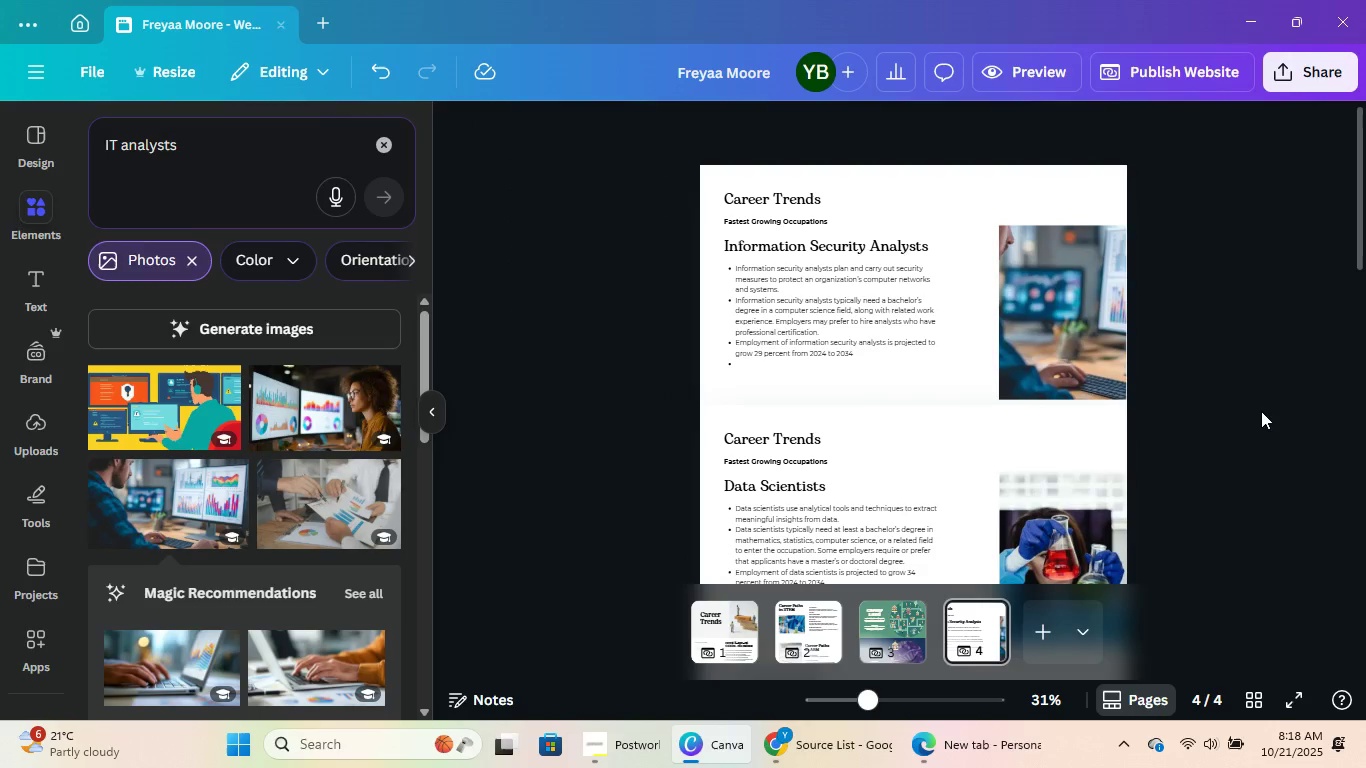 
scroll: coordinate [1255, 401], scroll_direction: down, amount: 8.0
 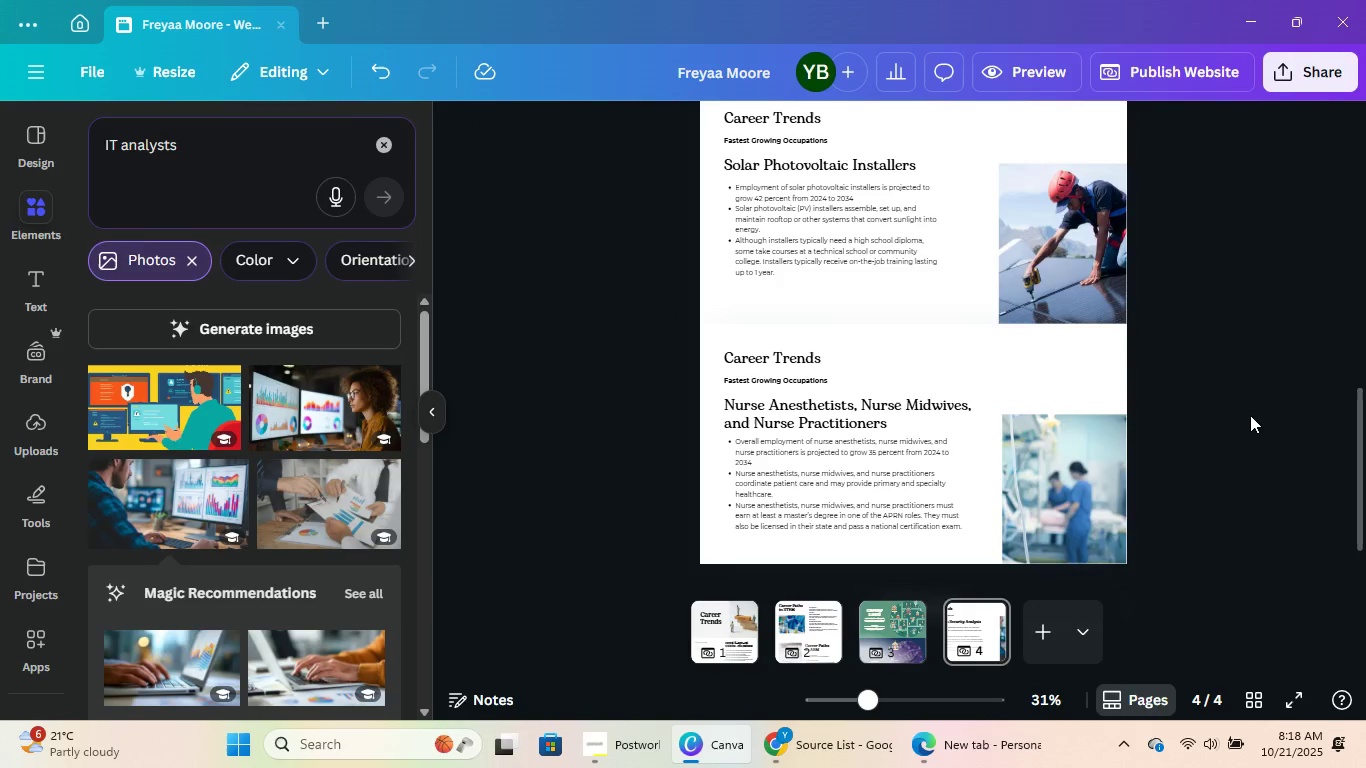 
scroll: coordinate [1255, 409], scroll_direction: up, amount: 7.0
 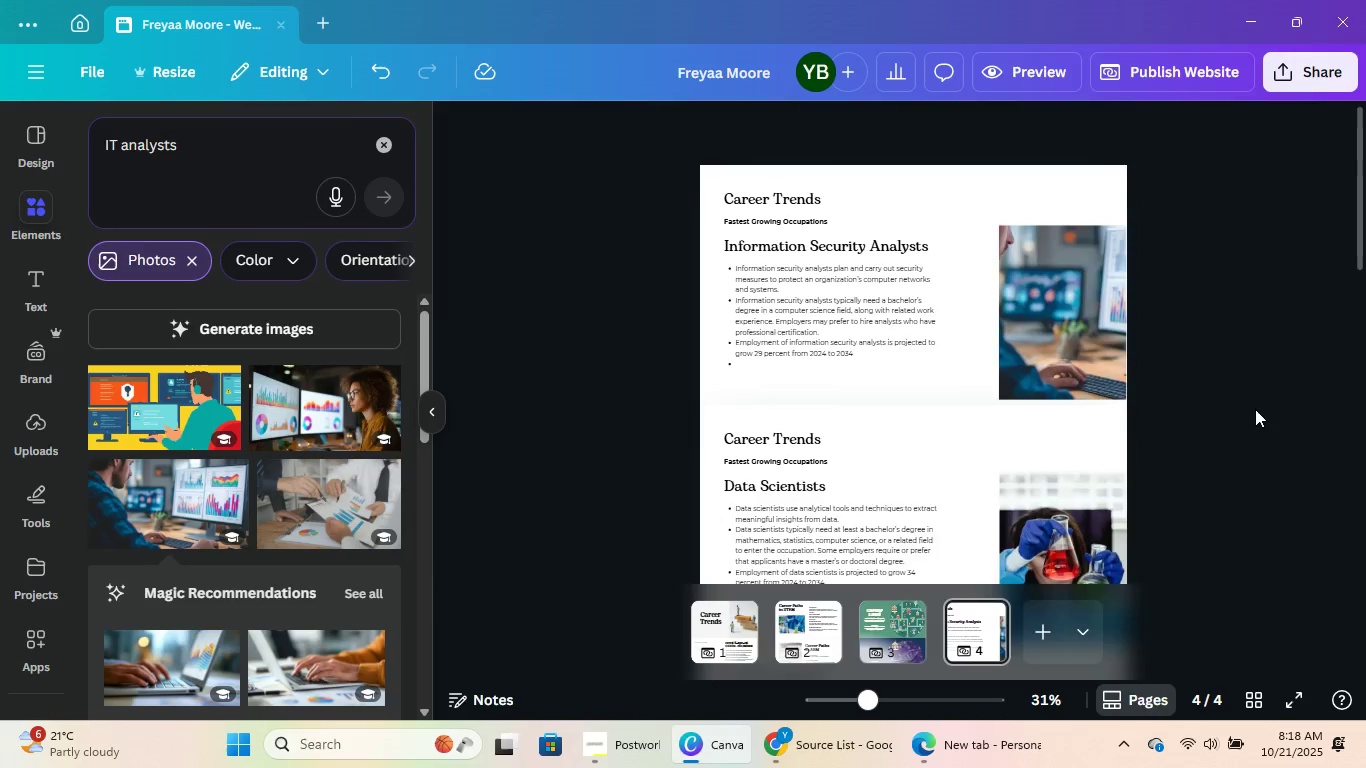 
scroll: coordinate [1255, 409], scroll_direction: down, amount: 3.0
 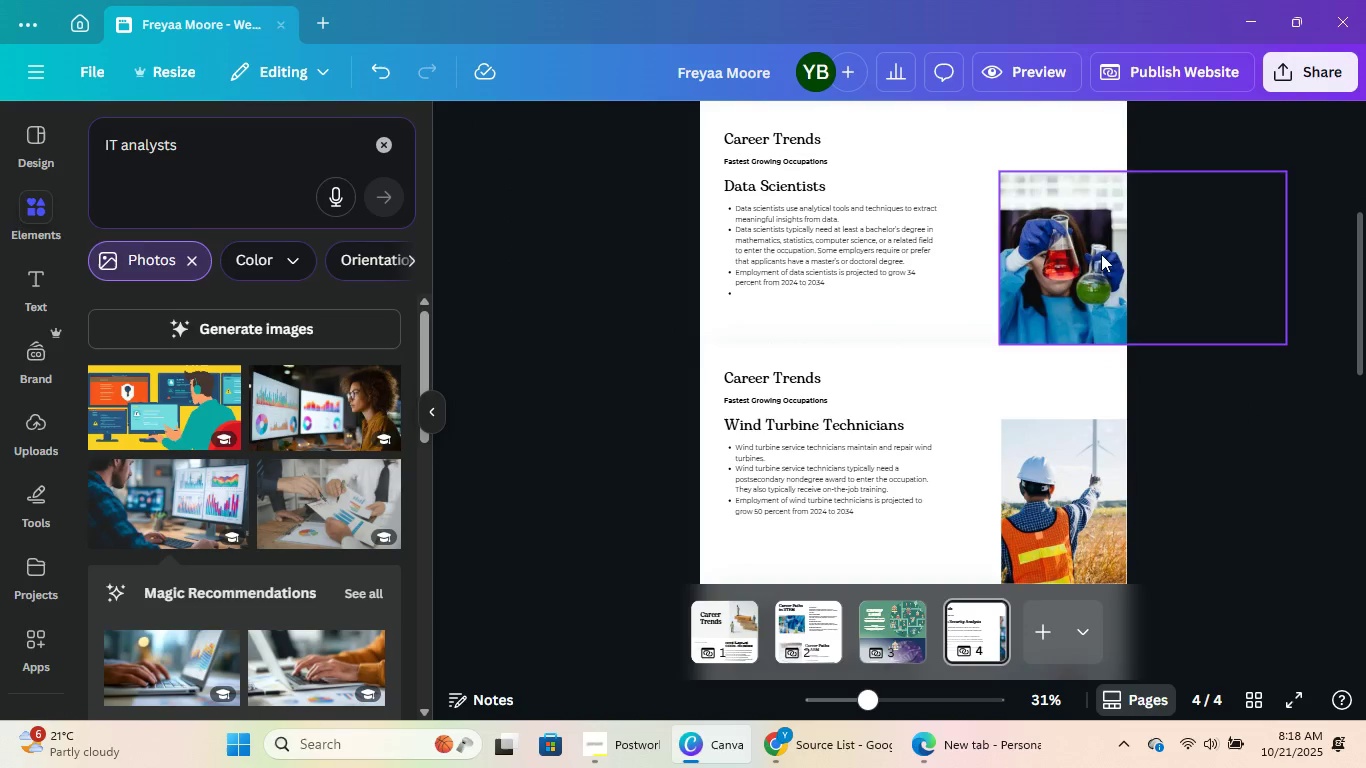 
left_click([1092, 252])
 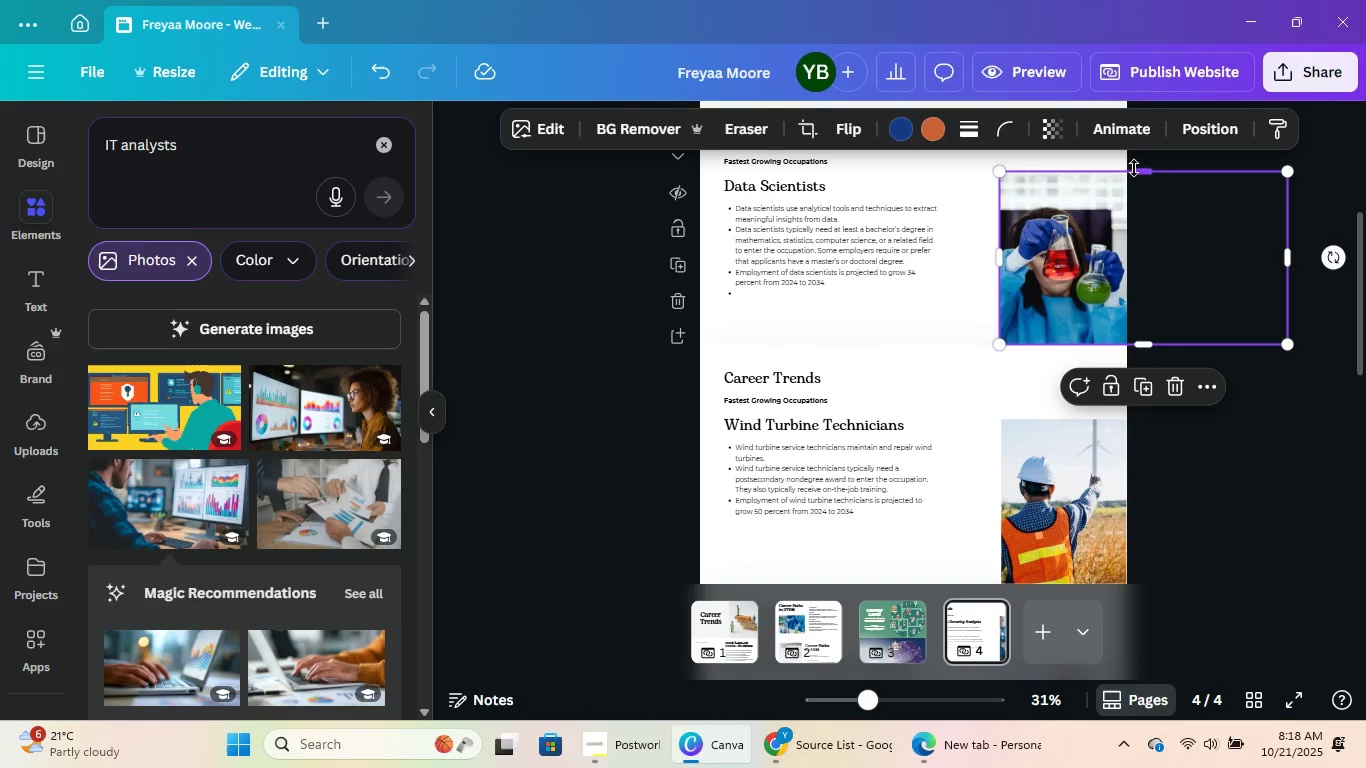 
left_click_drag(start_coordinate=[1136, 170], to_coordinate=[1139, 153])
 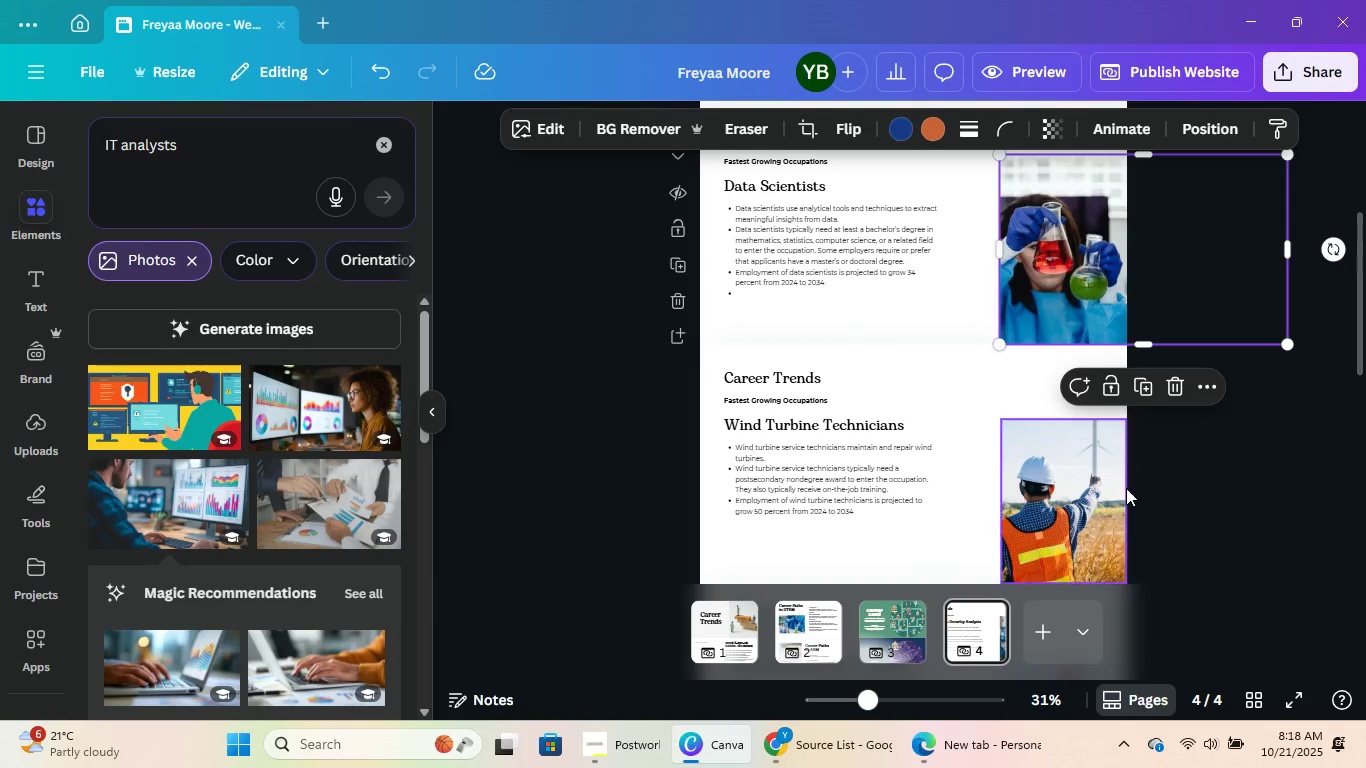 
left_click([1126, 488])
 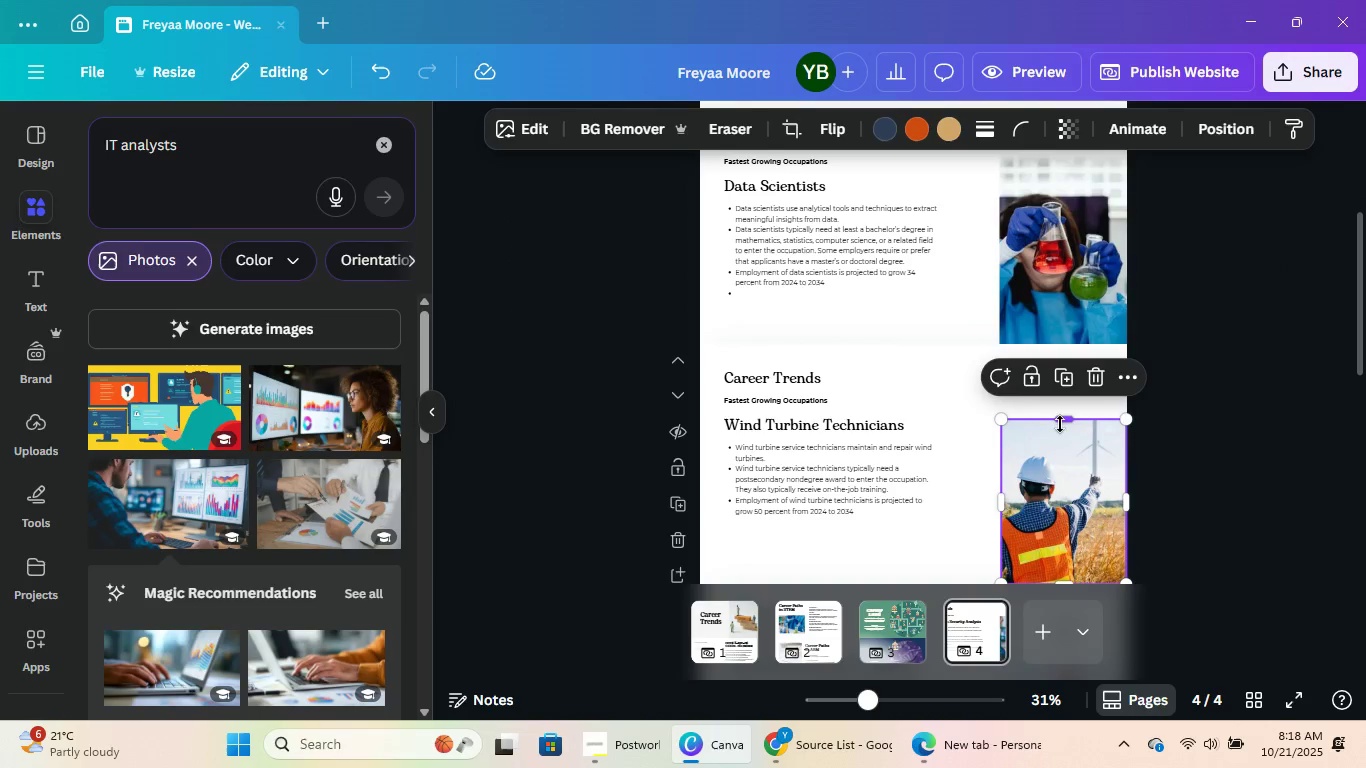 
left_click_drag(start_coordinate=[1057, 422], to_coordinate=[1071, 408])
 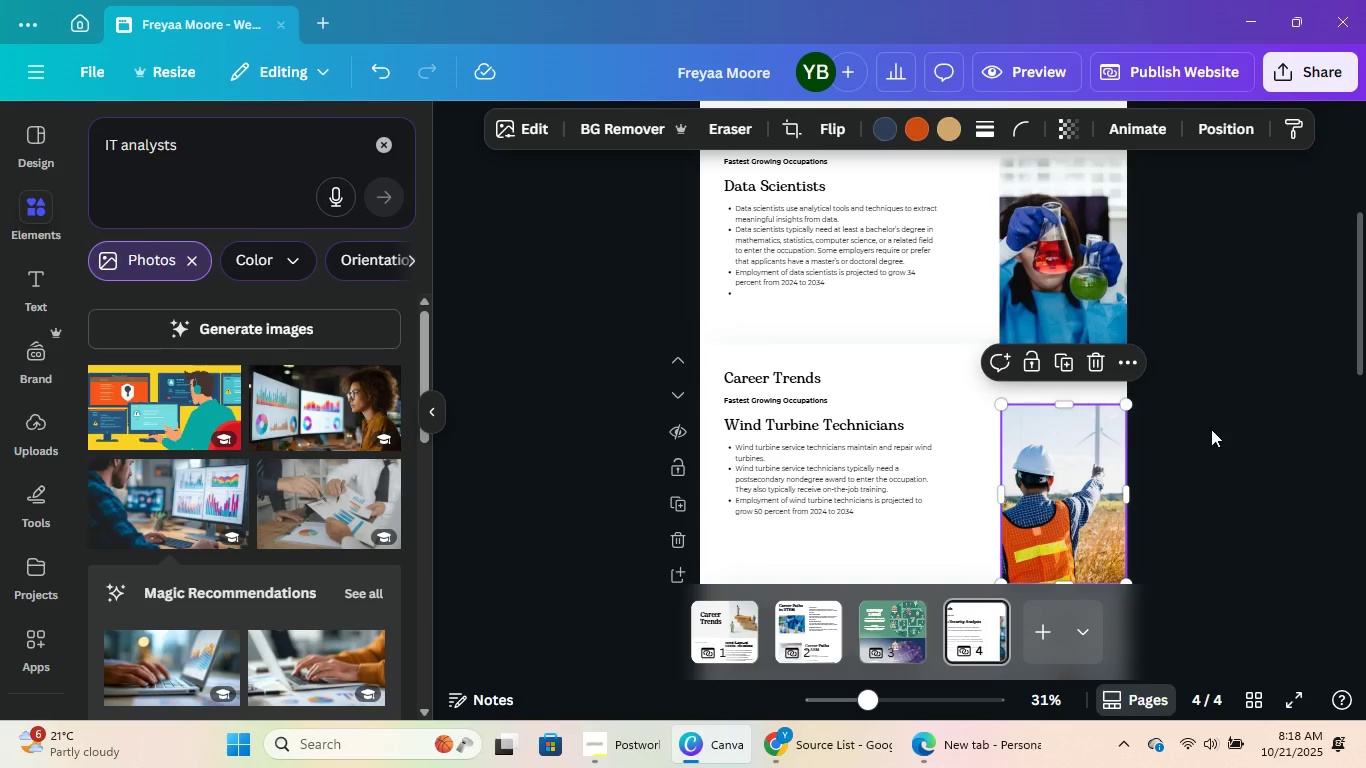 
left_click([1211, 429])
 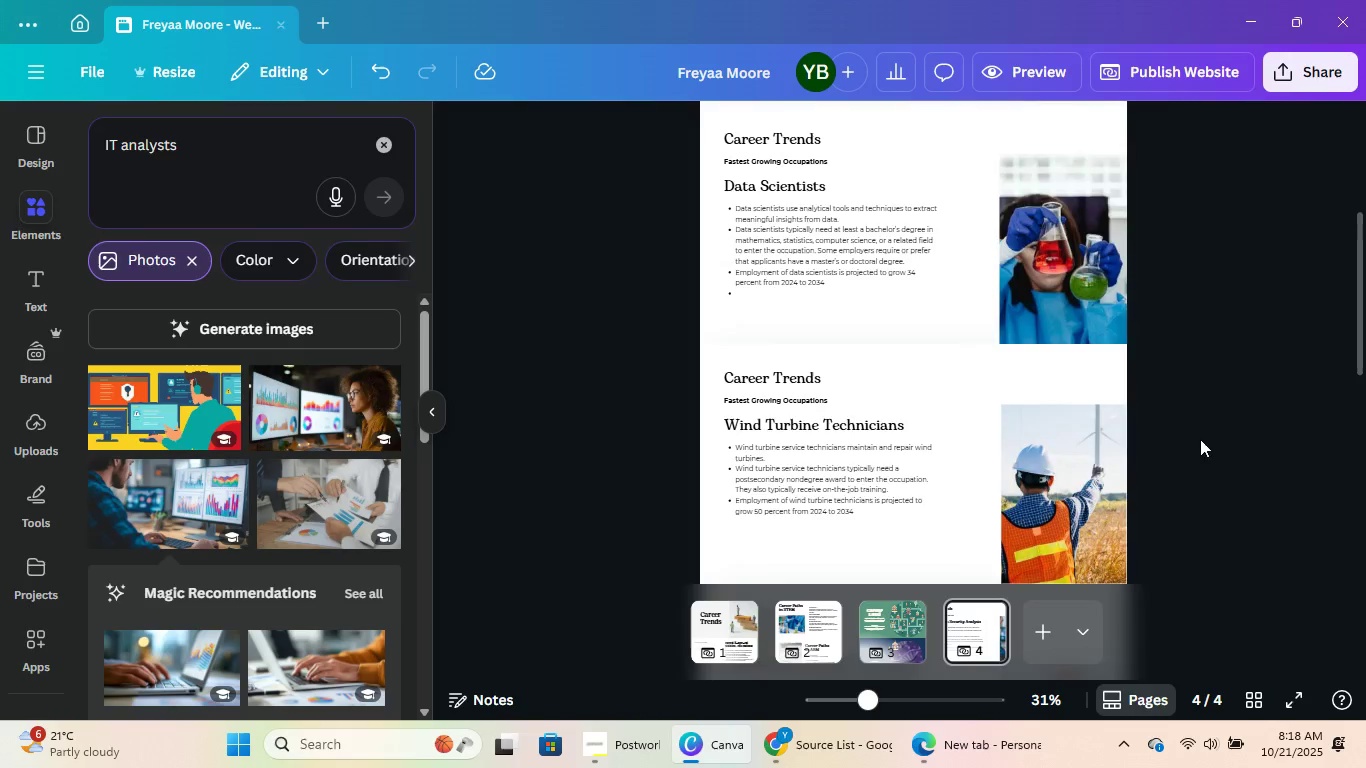 
scroll: coordinate [1197, 442], scroll_direction: down, amount: 4.0
 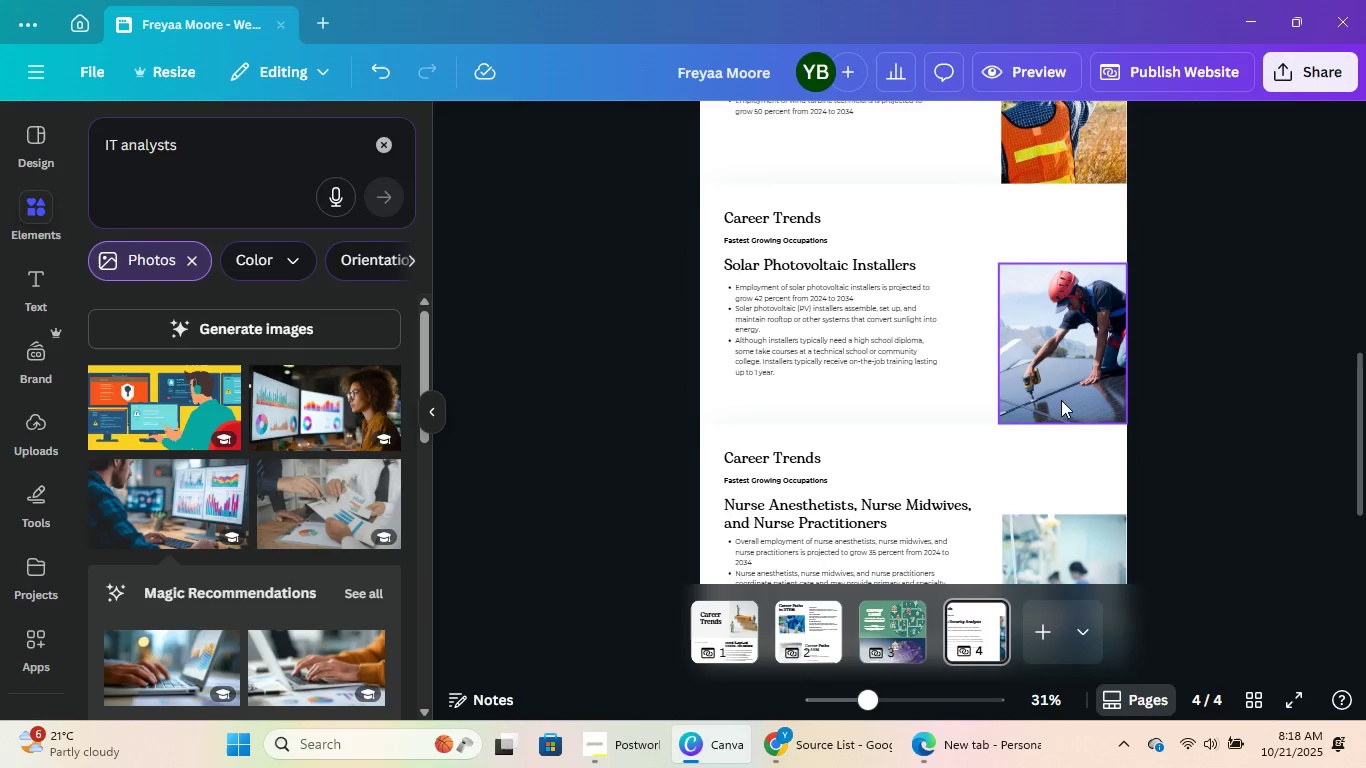 
left_click([1061, 399])
 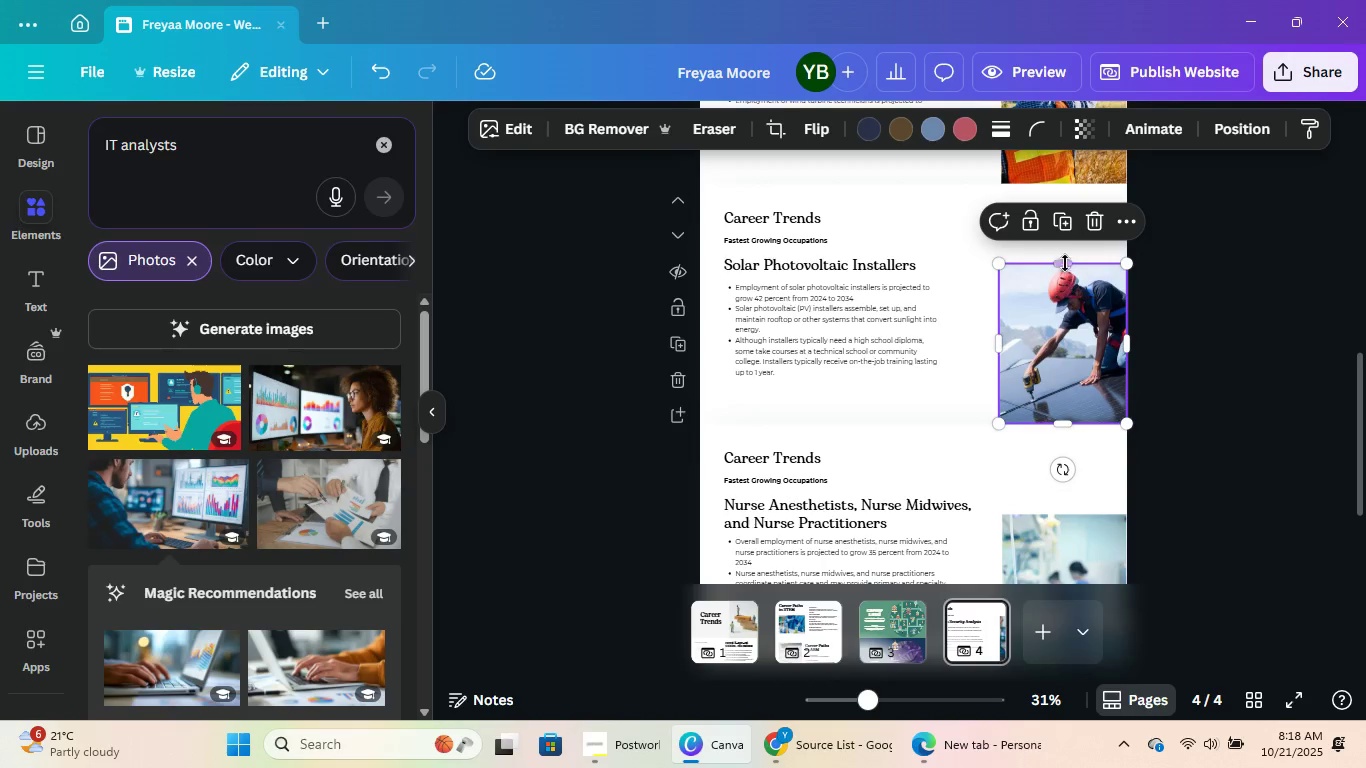 
left_click_drag(start_coordinate=[1066, 258], to_coordinate=[1071, 239])
 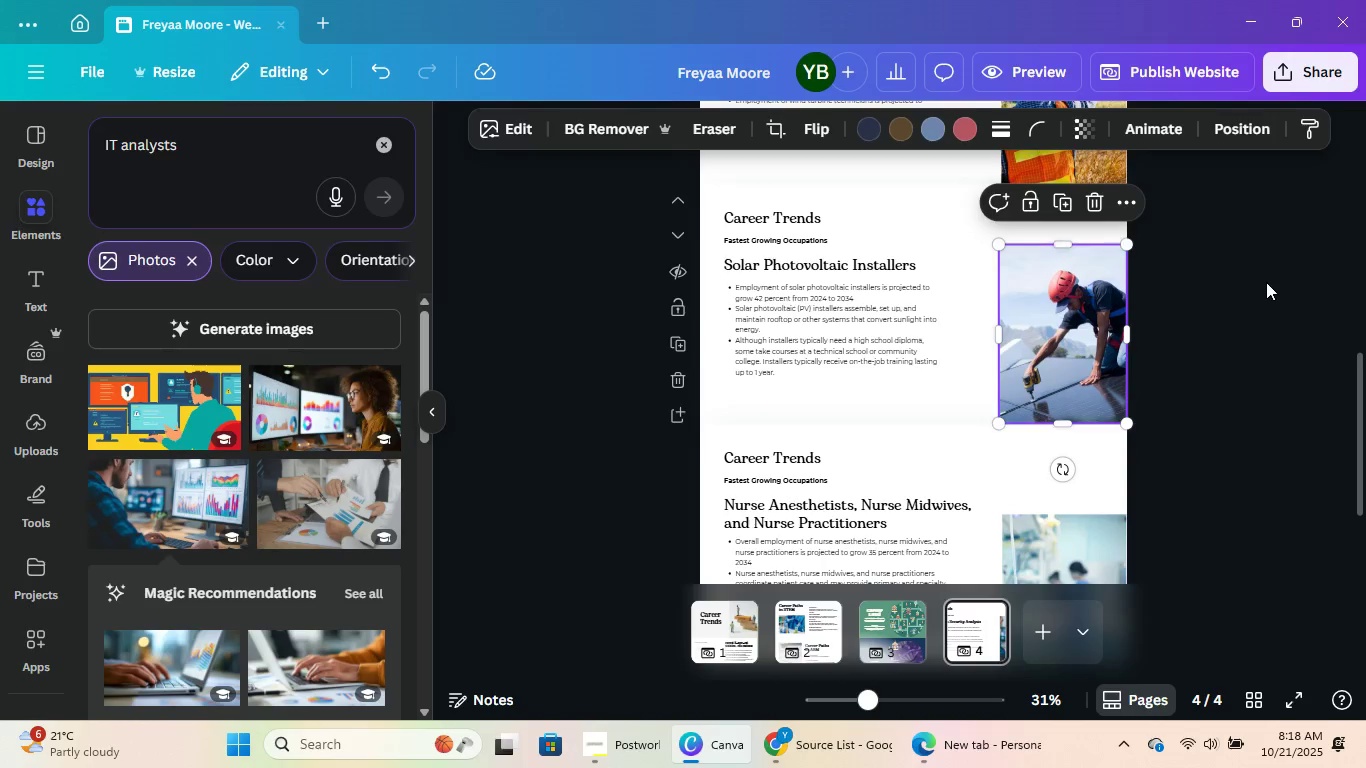 
left_click([1266, 282])
 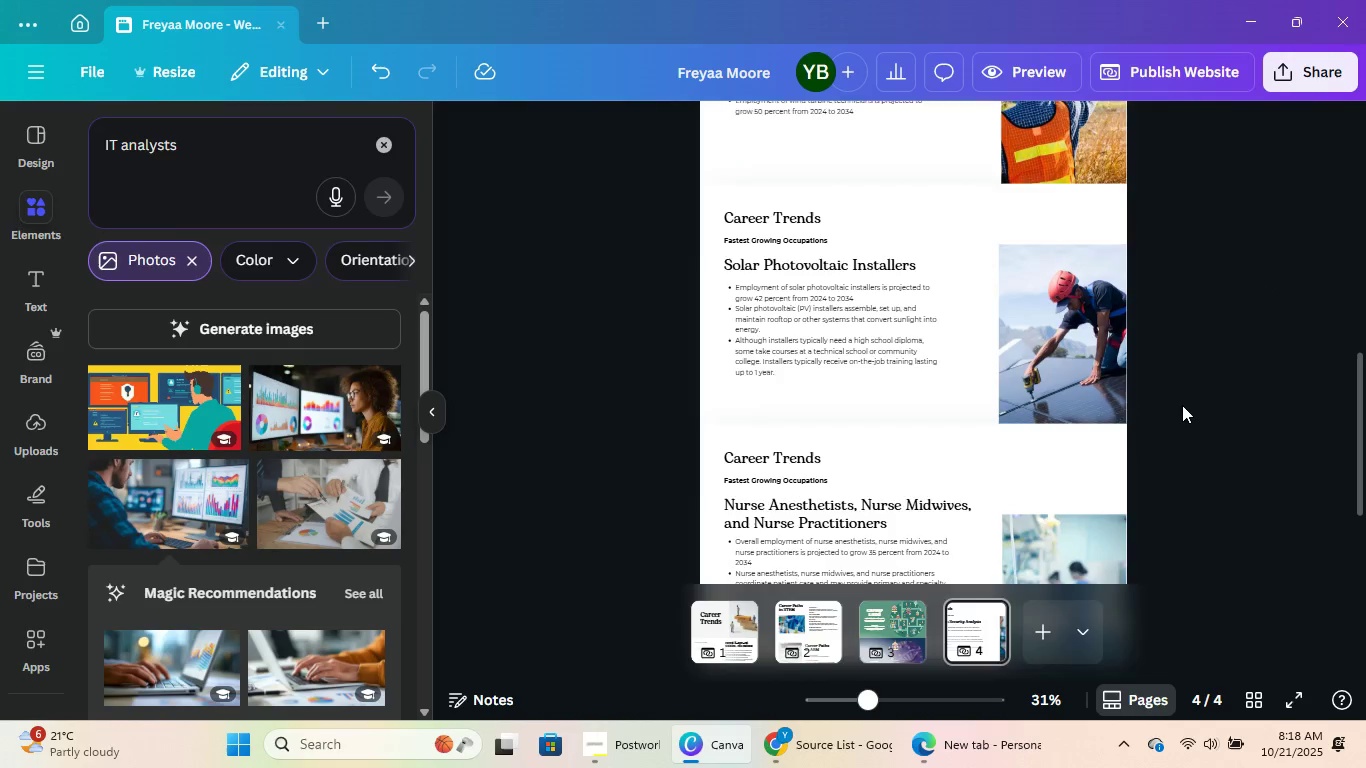 
scroll: coordinate [1178, 411], scroll_direction: down, amount: 2.0
 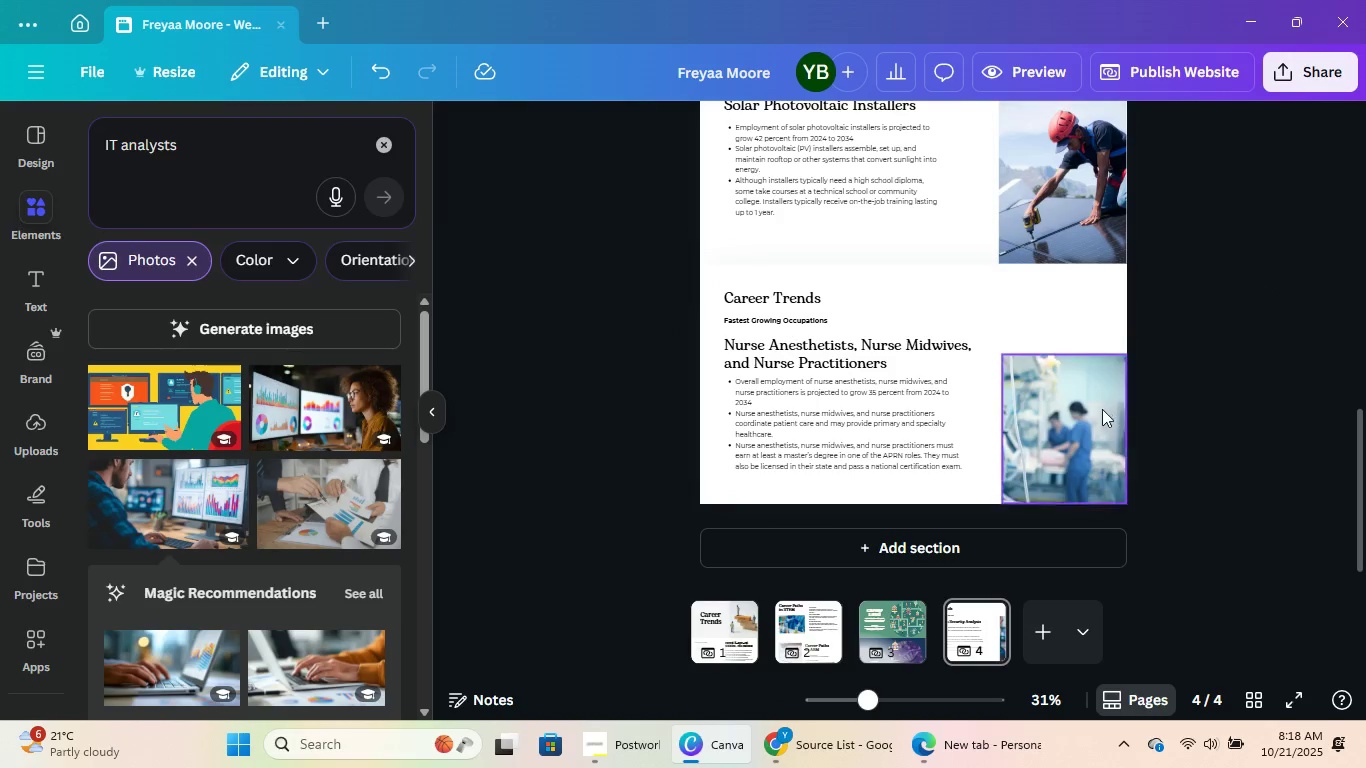 
double_click([1102, 408])
 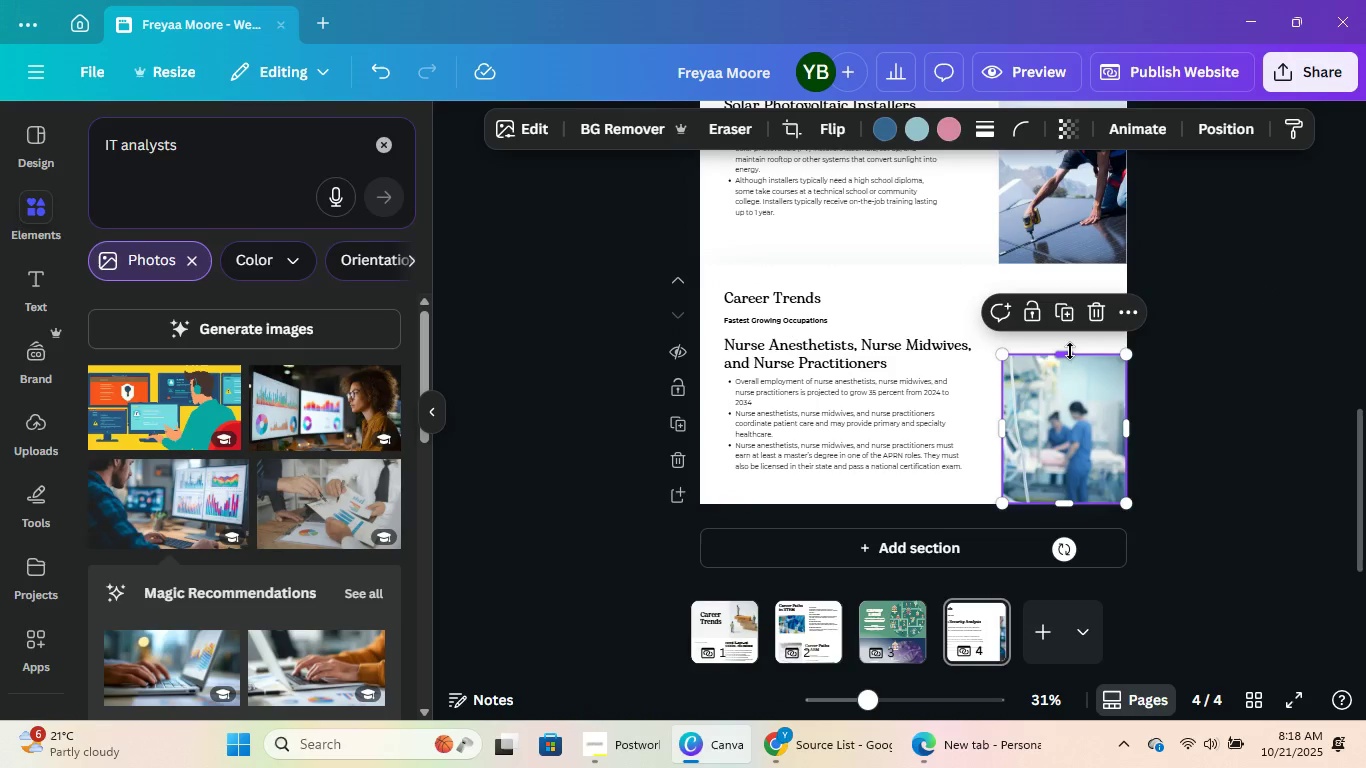 
left_click_drag(start_coordinate=[1070, 351], to_coordinate=[1083, 320])
 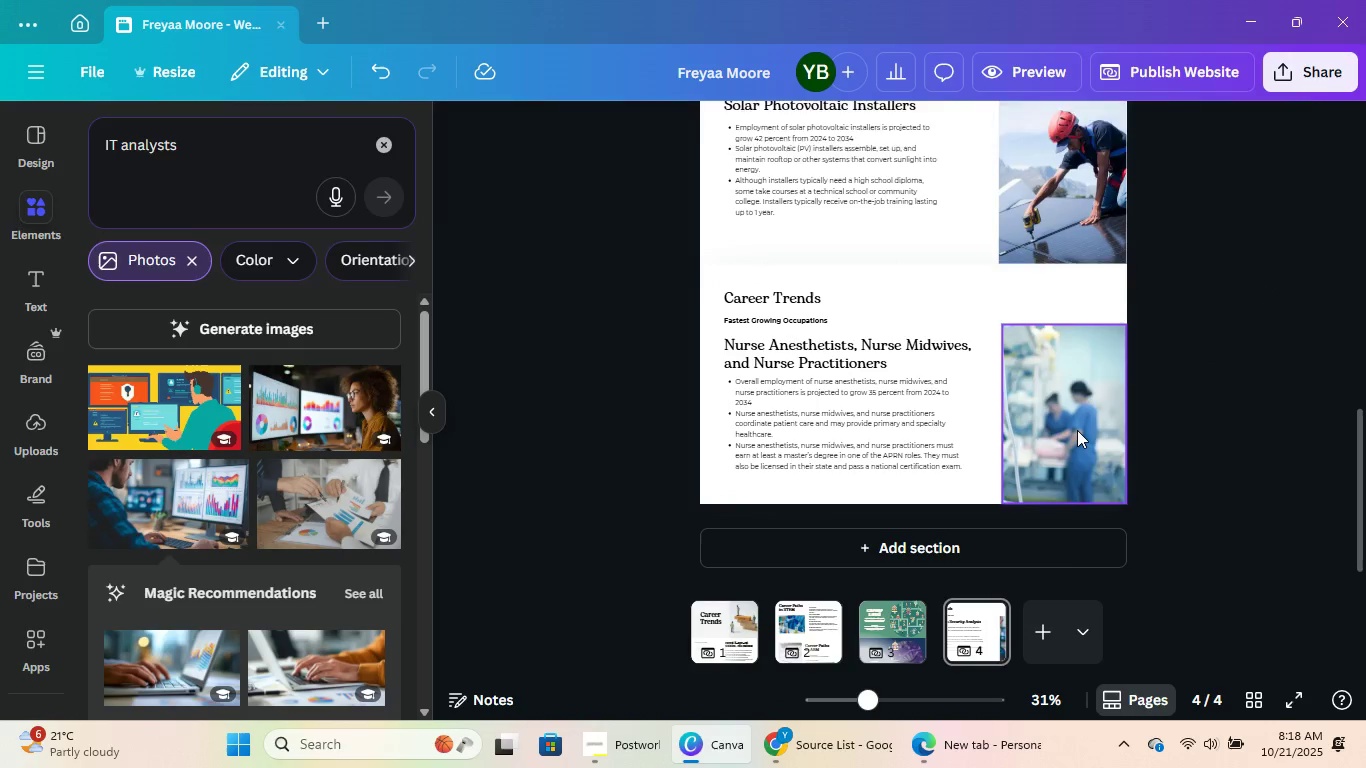 
double_click([1077, 430])
 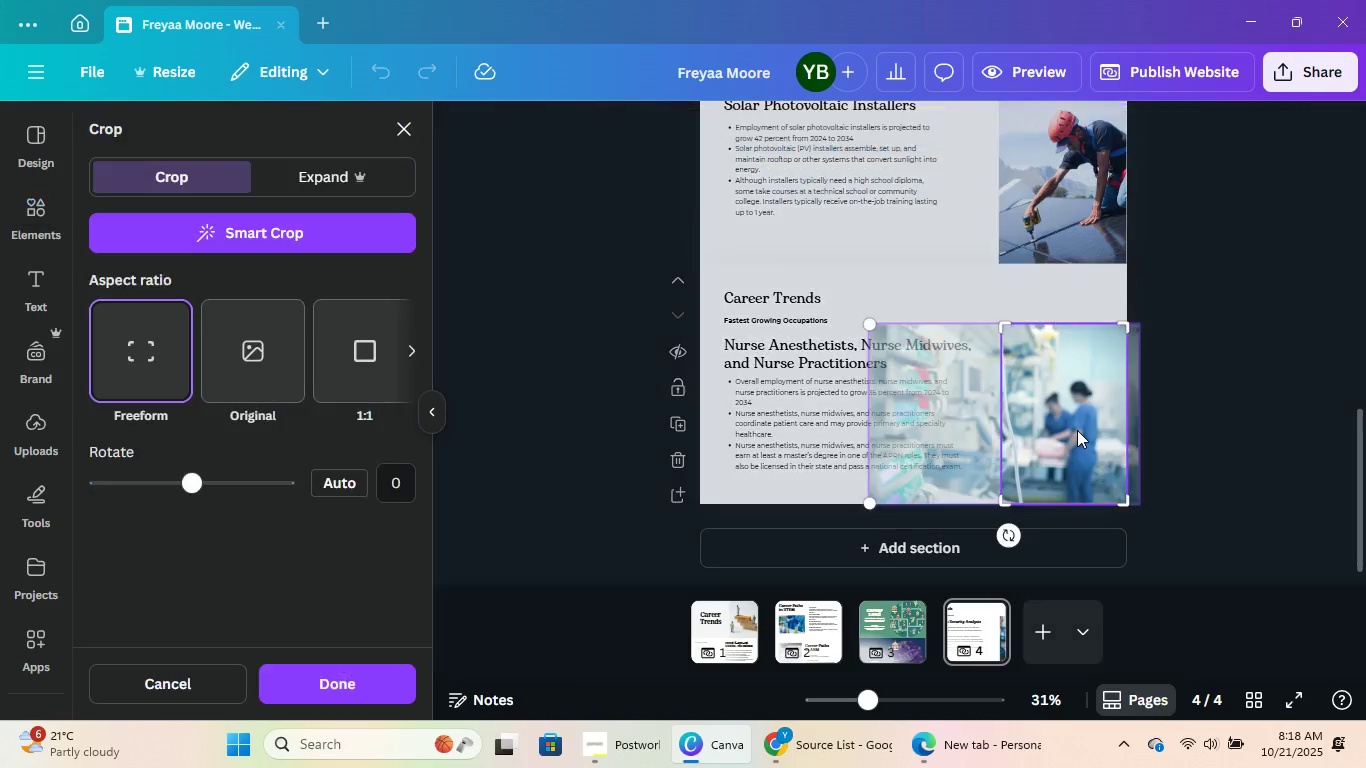 
triple_click([1077, 430])
 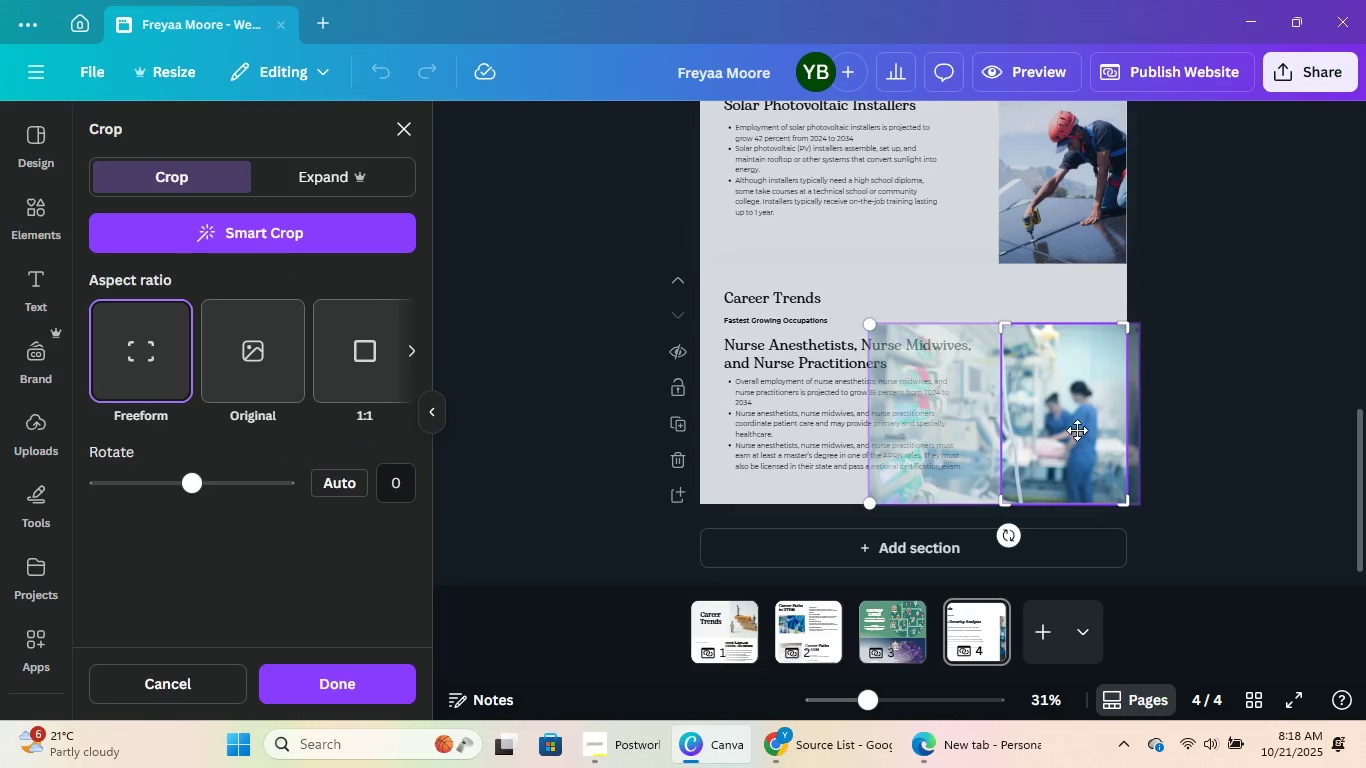 
left_click_drag(start_coordinate=[1077, 430], to_coordinate=[1132, 432])
 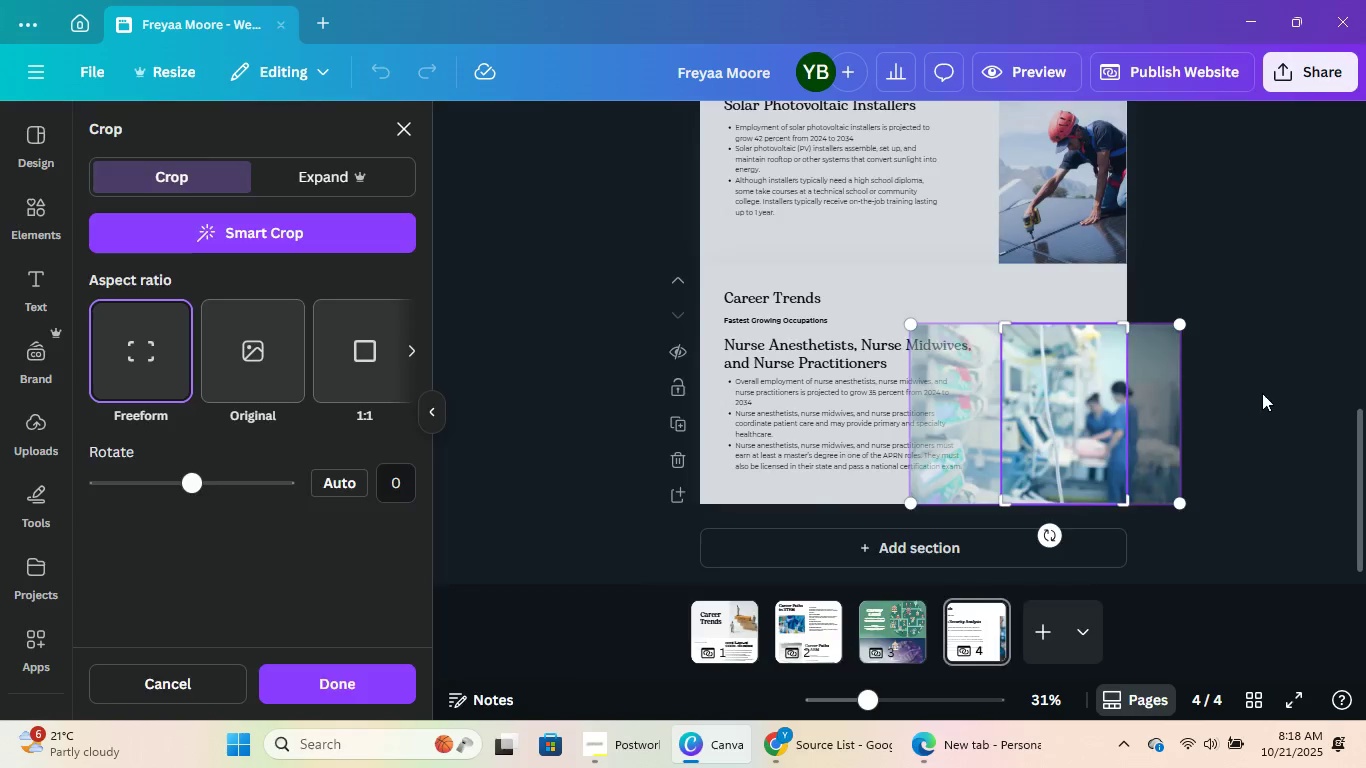 
double_click([1266, 389])
 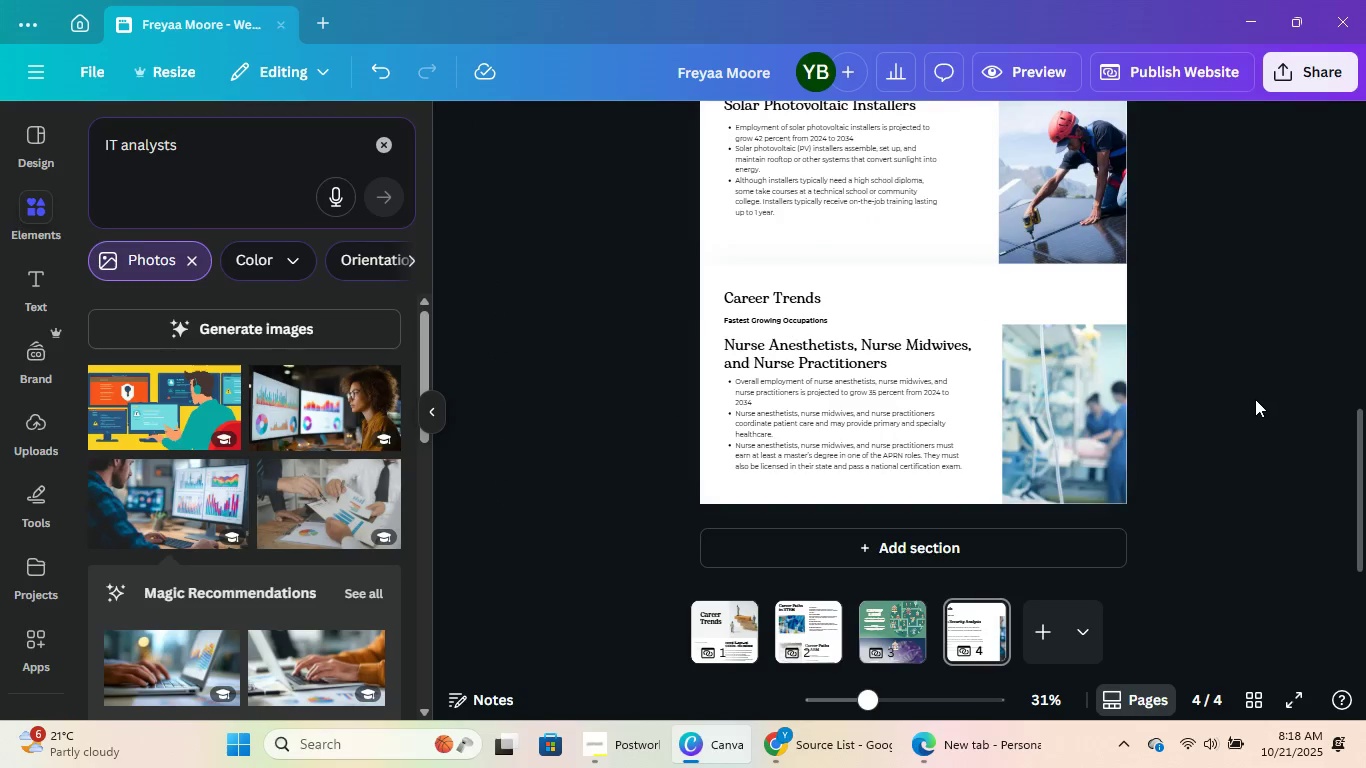 
scroll: coordinate [1273, 493], scroll_direction: up, amount: 14.0
 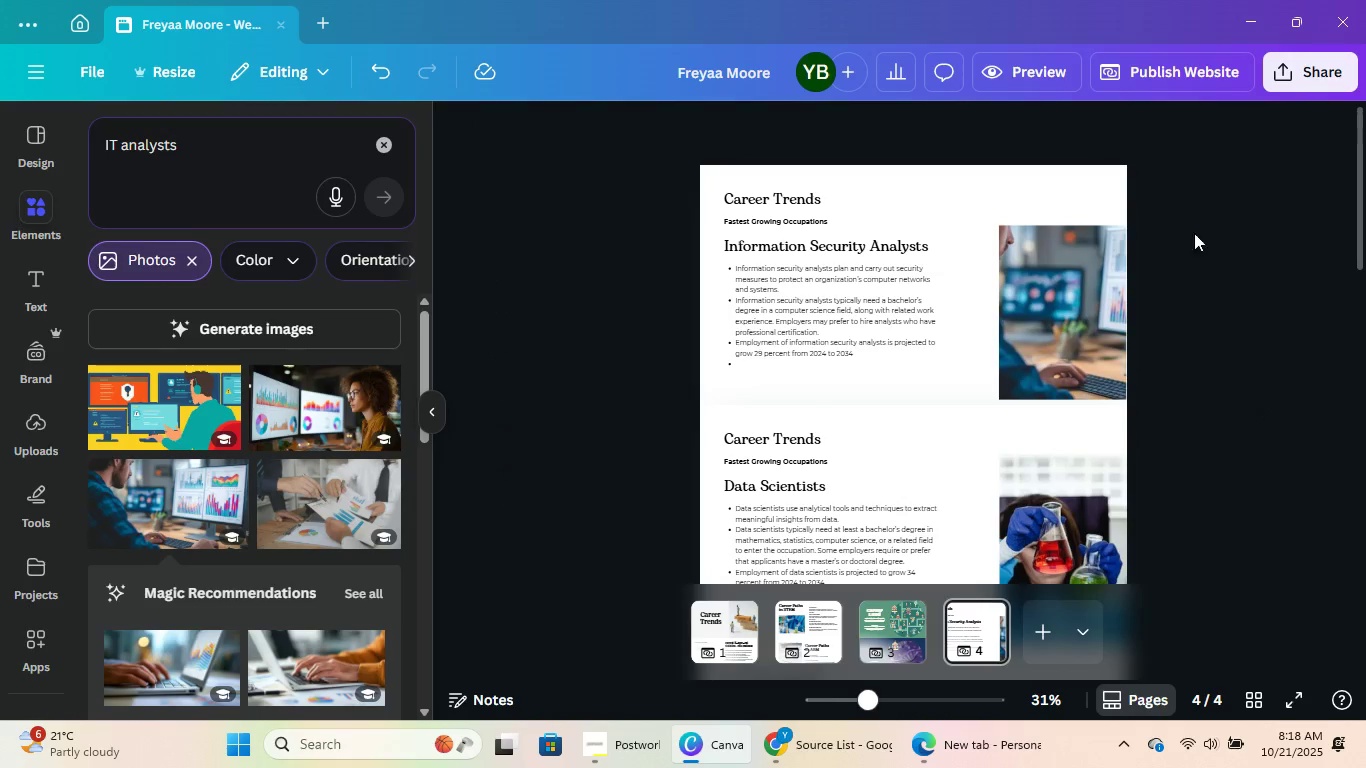 
left_click([1189, 67])
 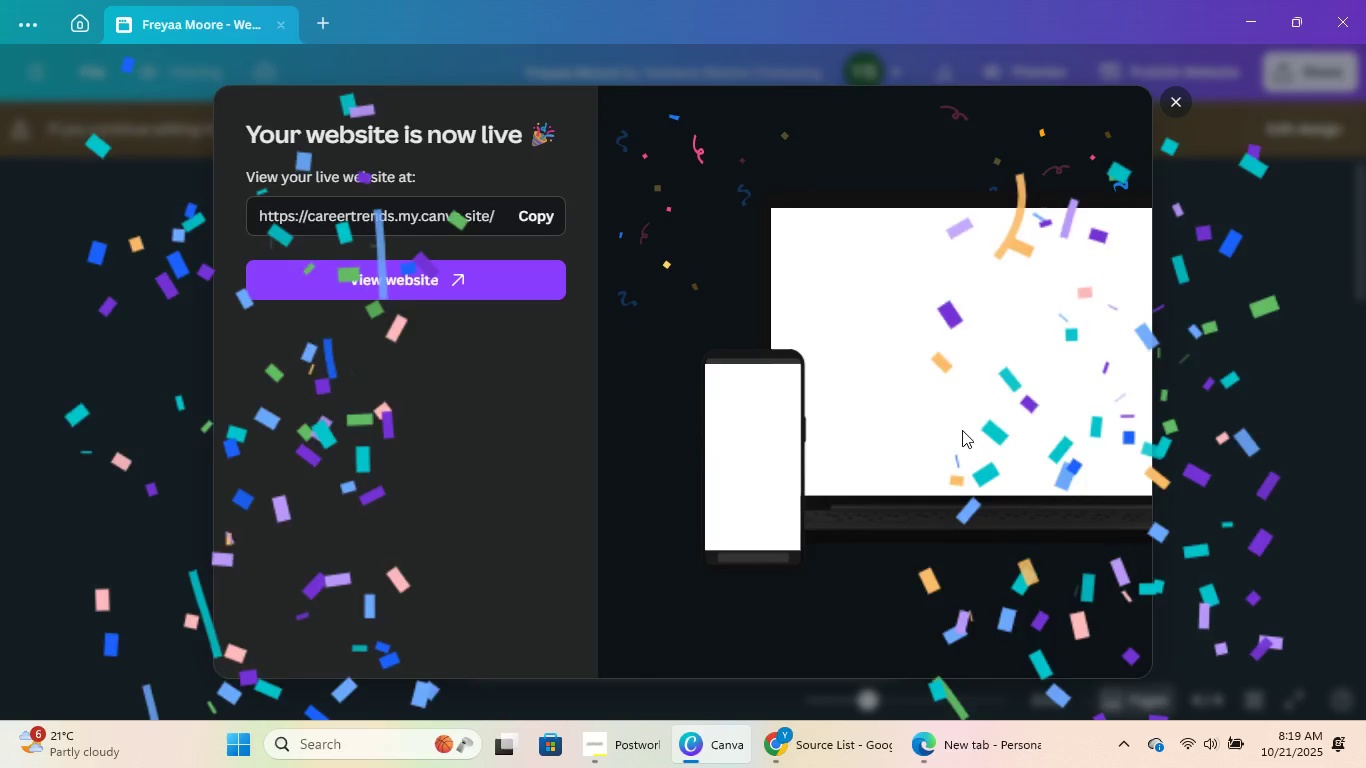 